 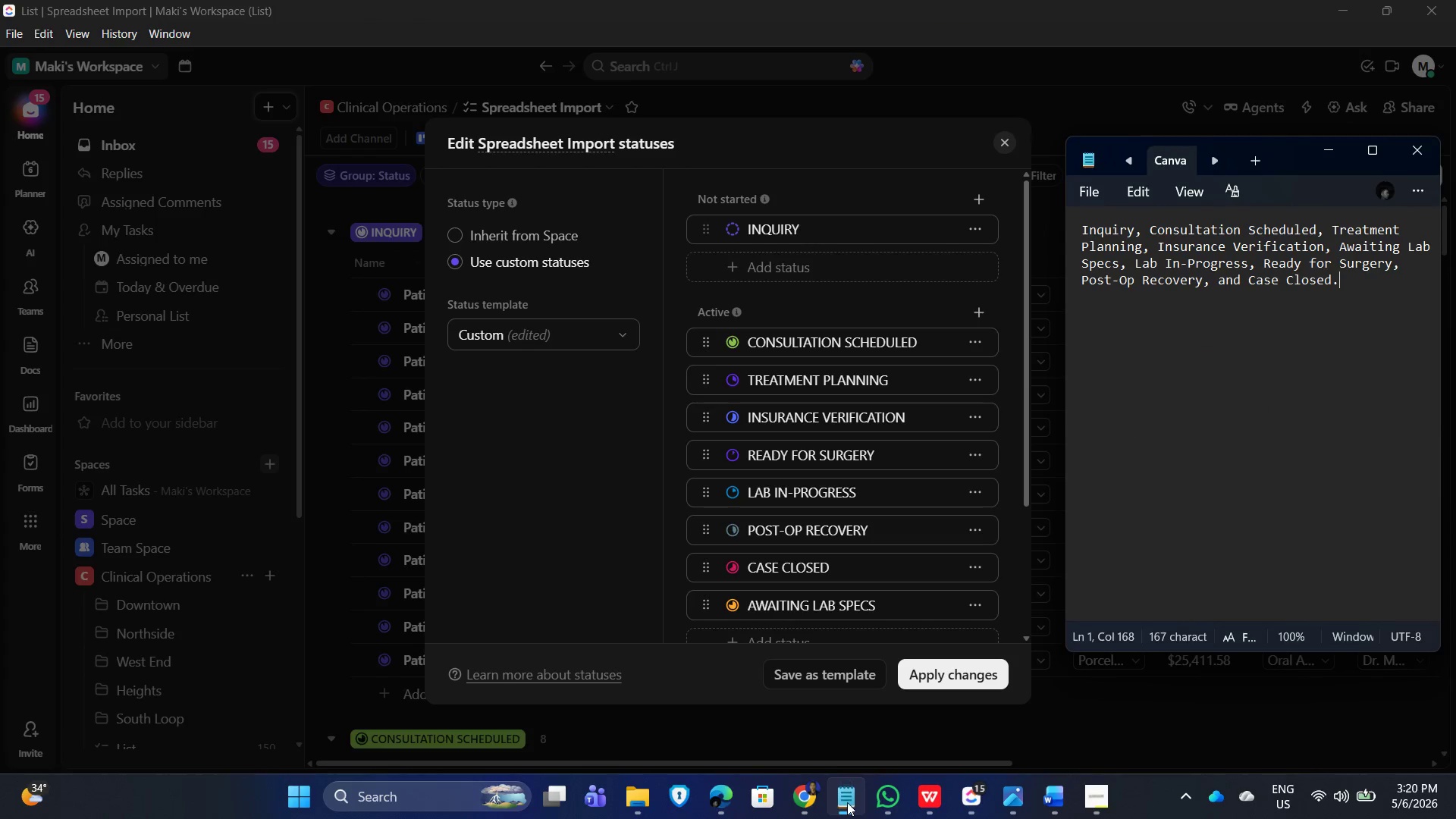 
left_click([847, 805])
 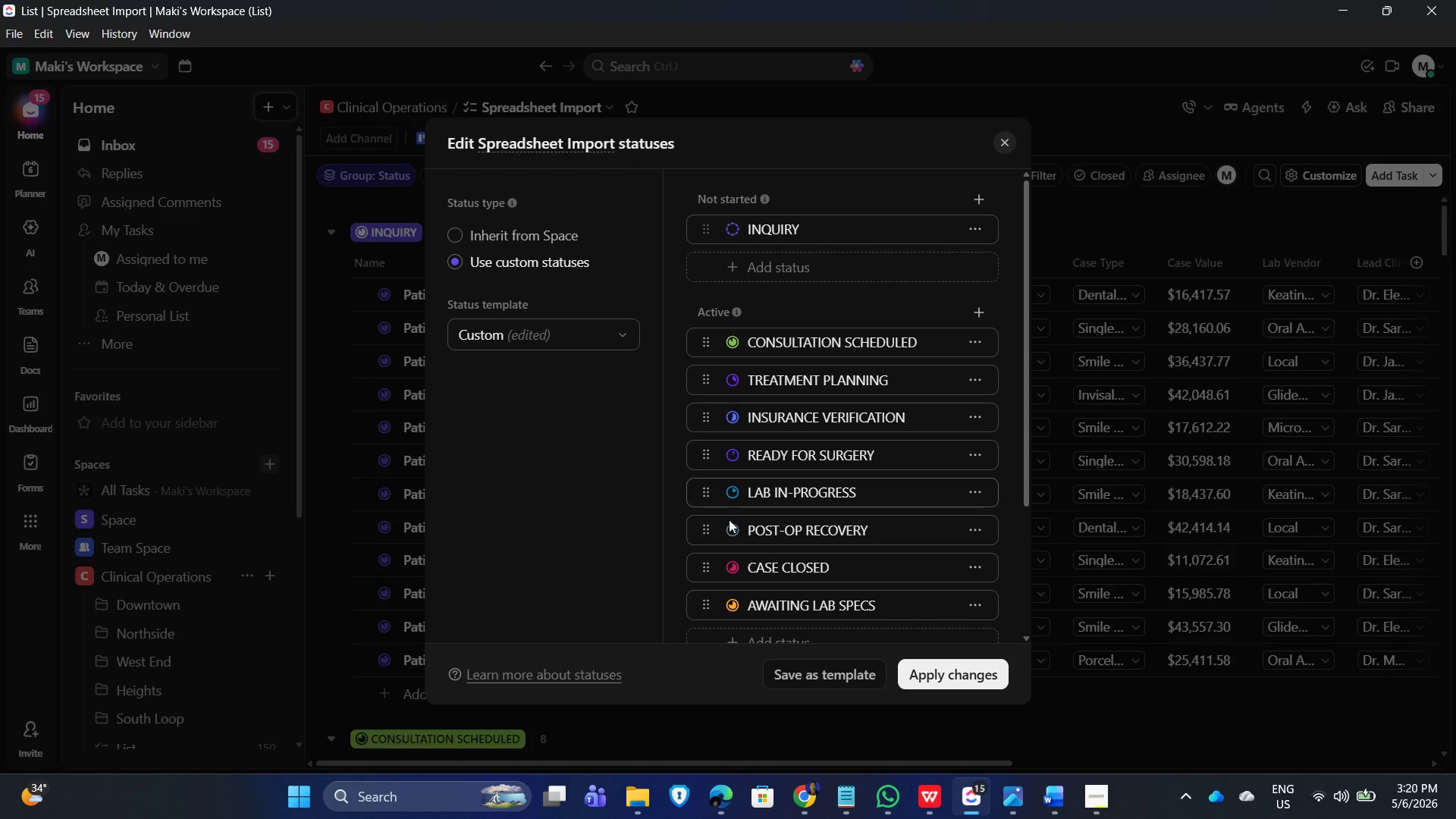 
left_click_drag(start_coordinate=[704, 607], to_coordinate=[702, 442])
 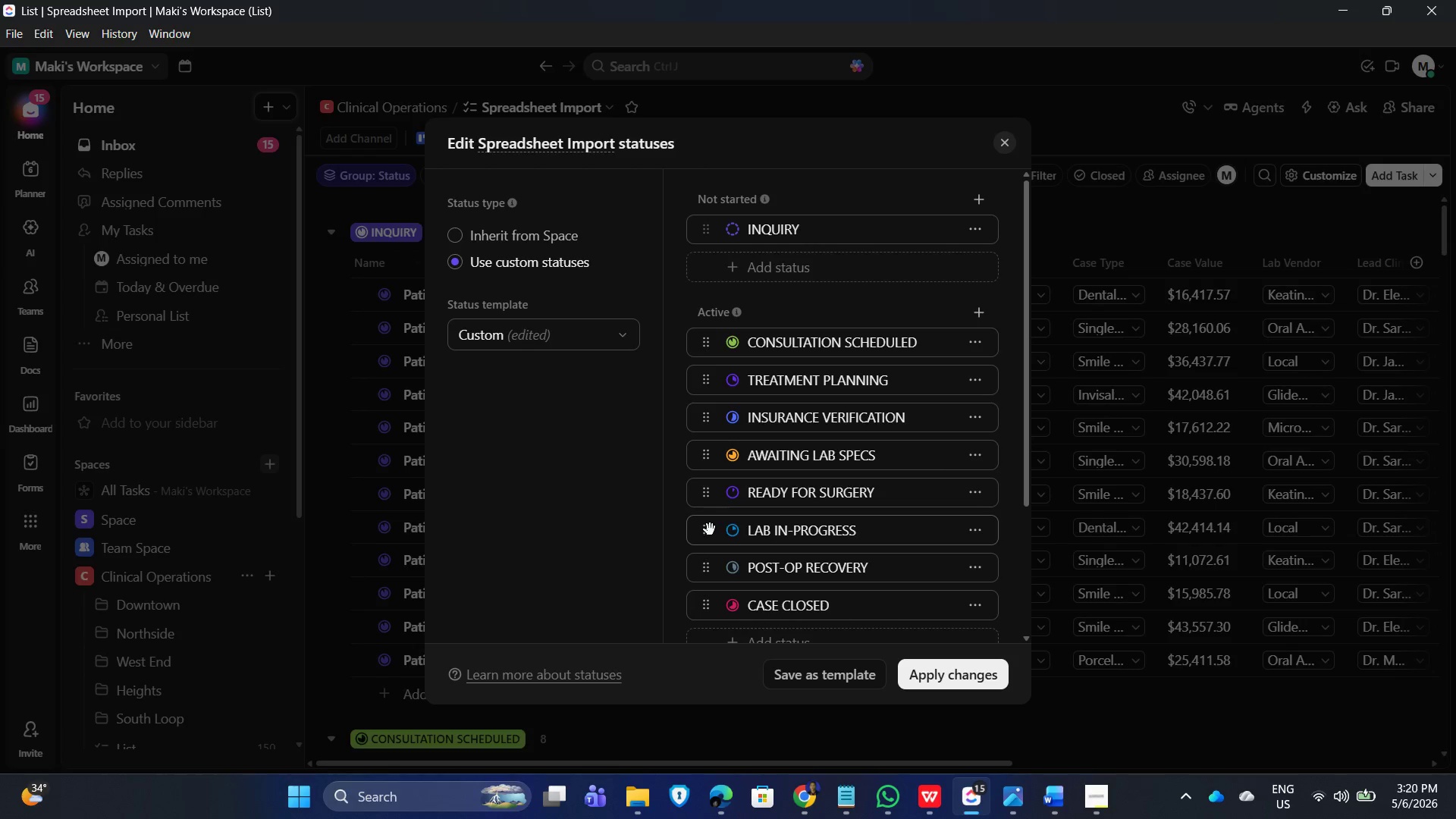 
left_click_drag(start_coordinate=[710, 531], to_coordinate=[713, 479])
 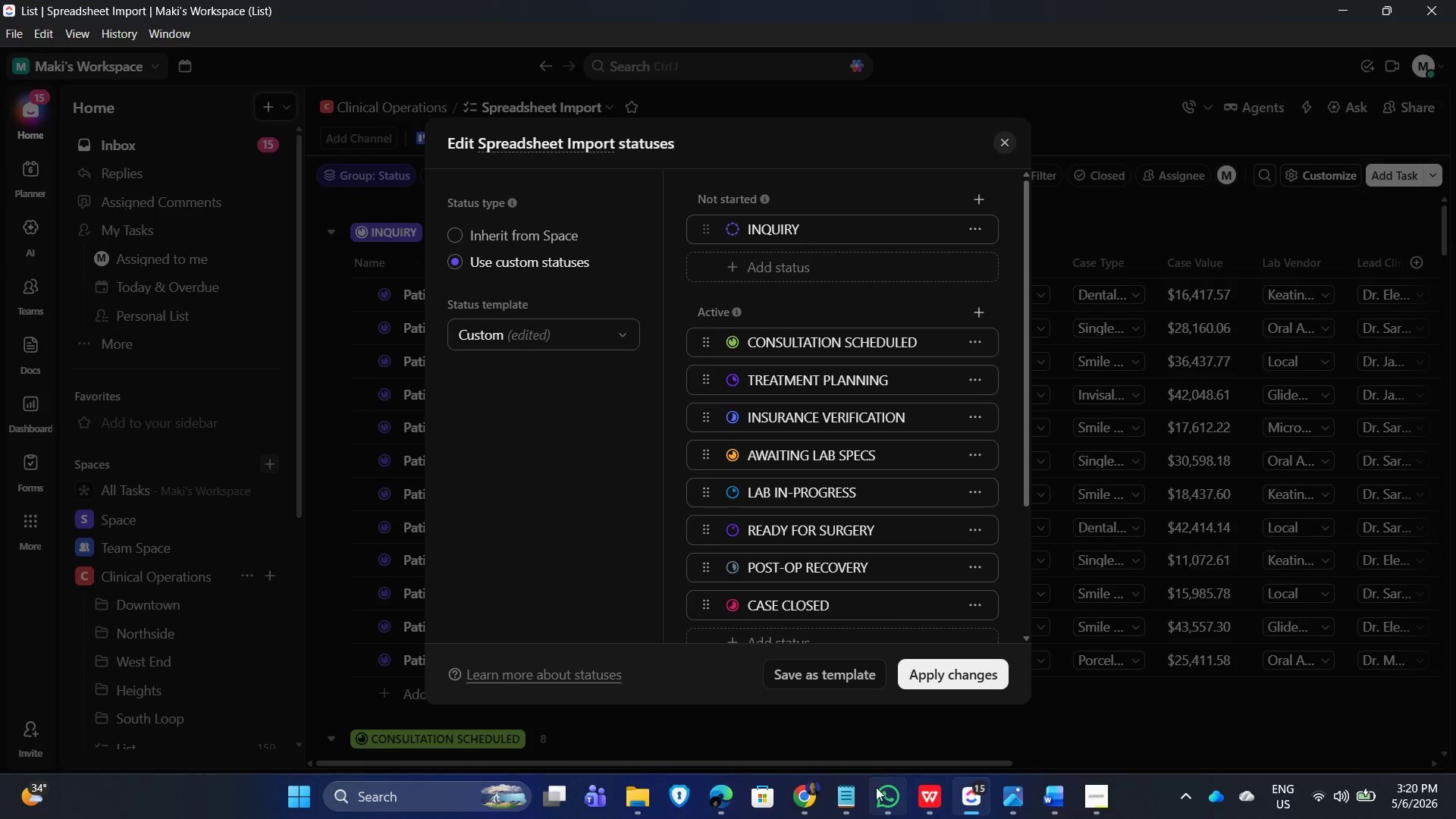 
left_click([852, 804])
 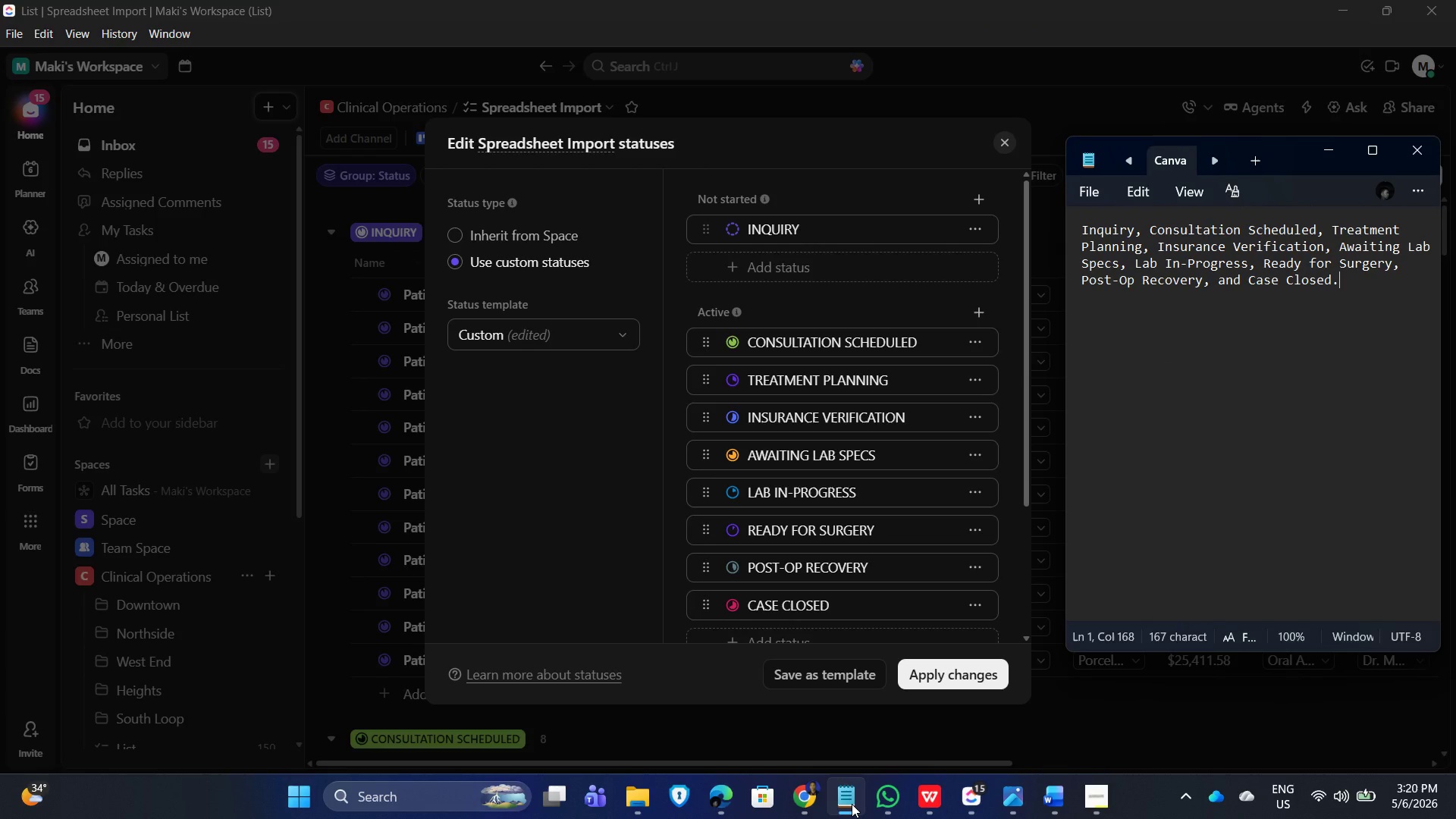 
wait(6.23)
 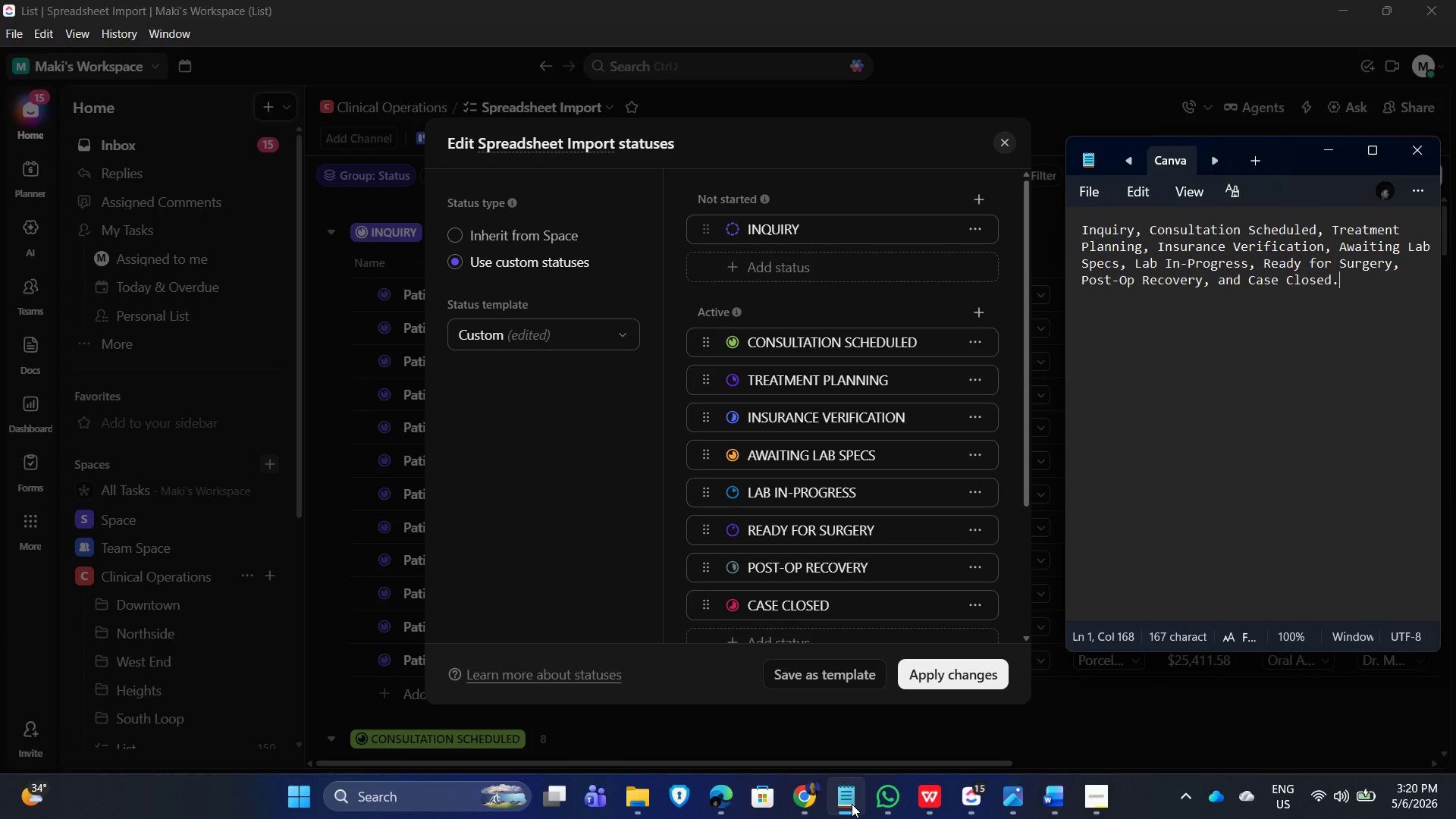 
left_click([852, 804])
 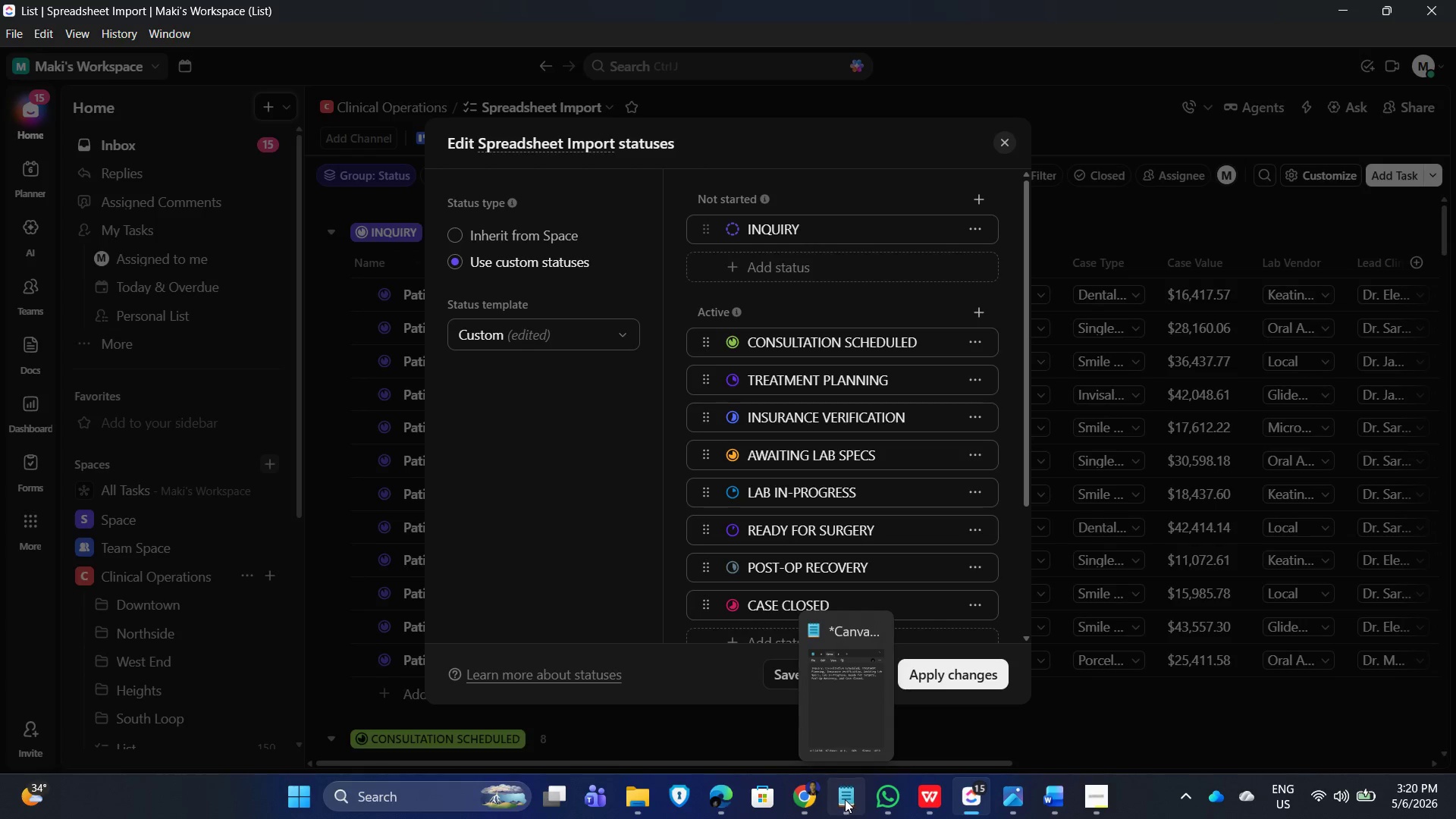 
wait(5.59)
 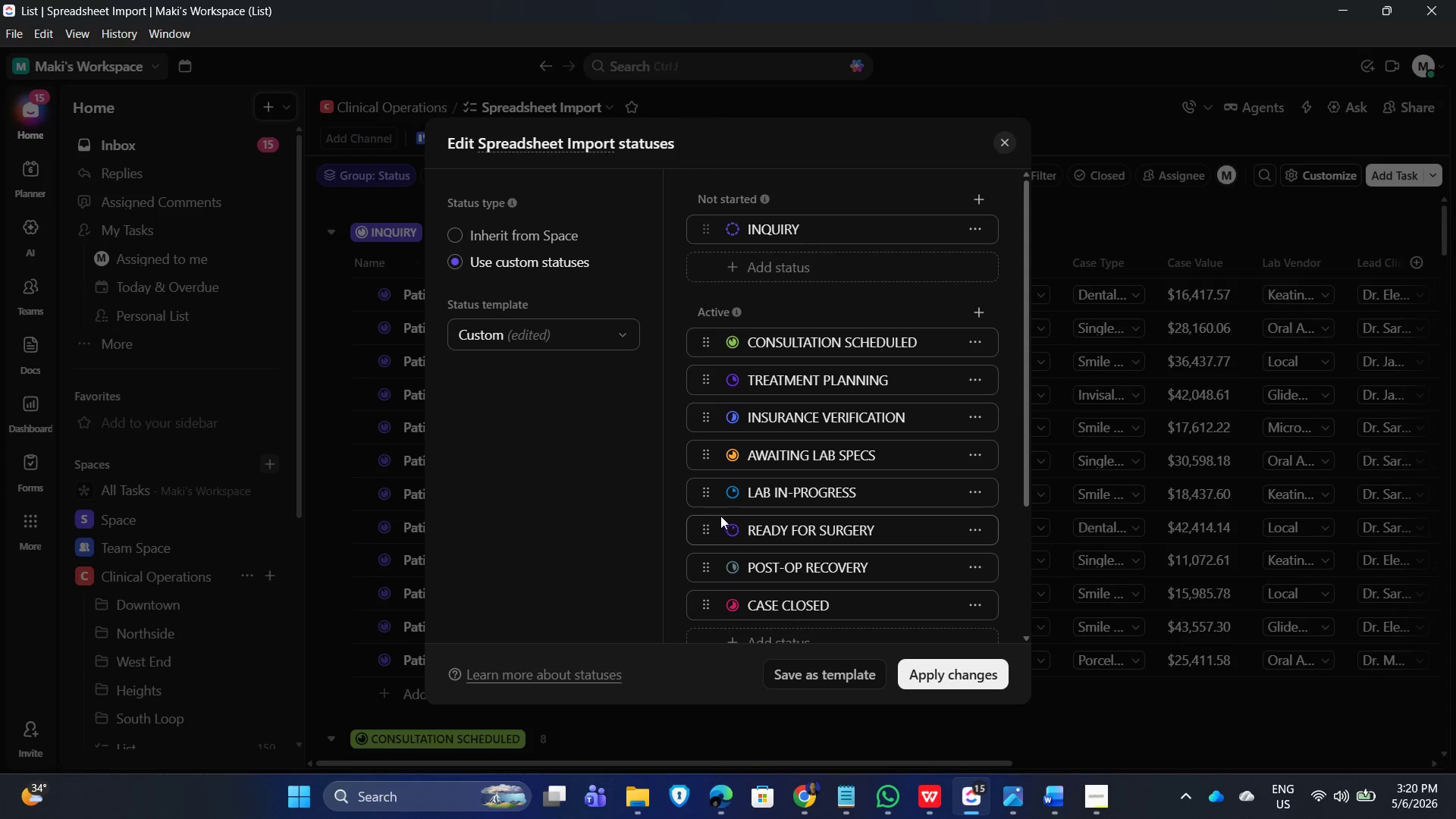 
left_click([845, 799])
 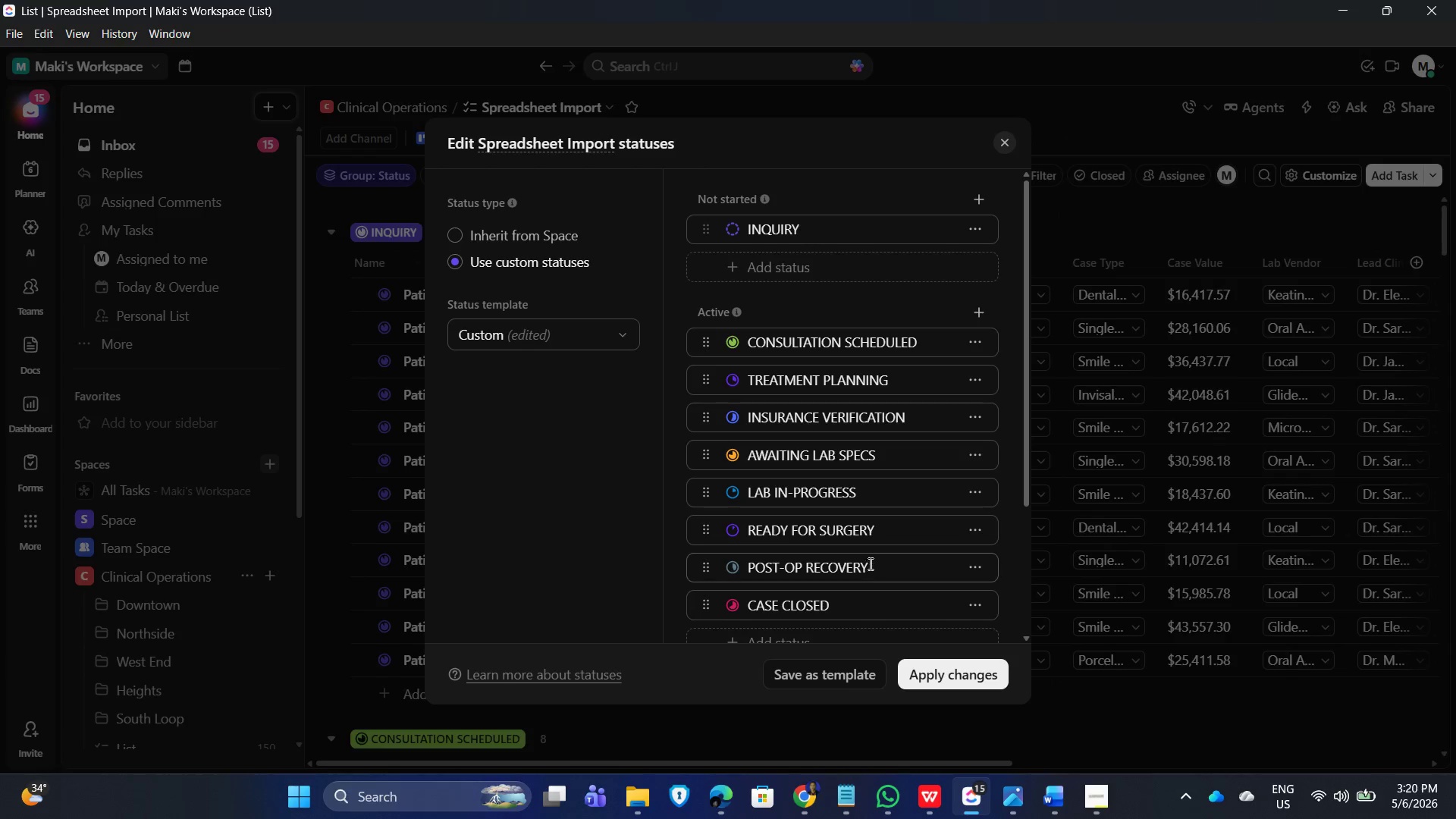 
scroll: coordinate [934, 502], scroll_direction: down, amount: 5.0
 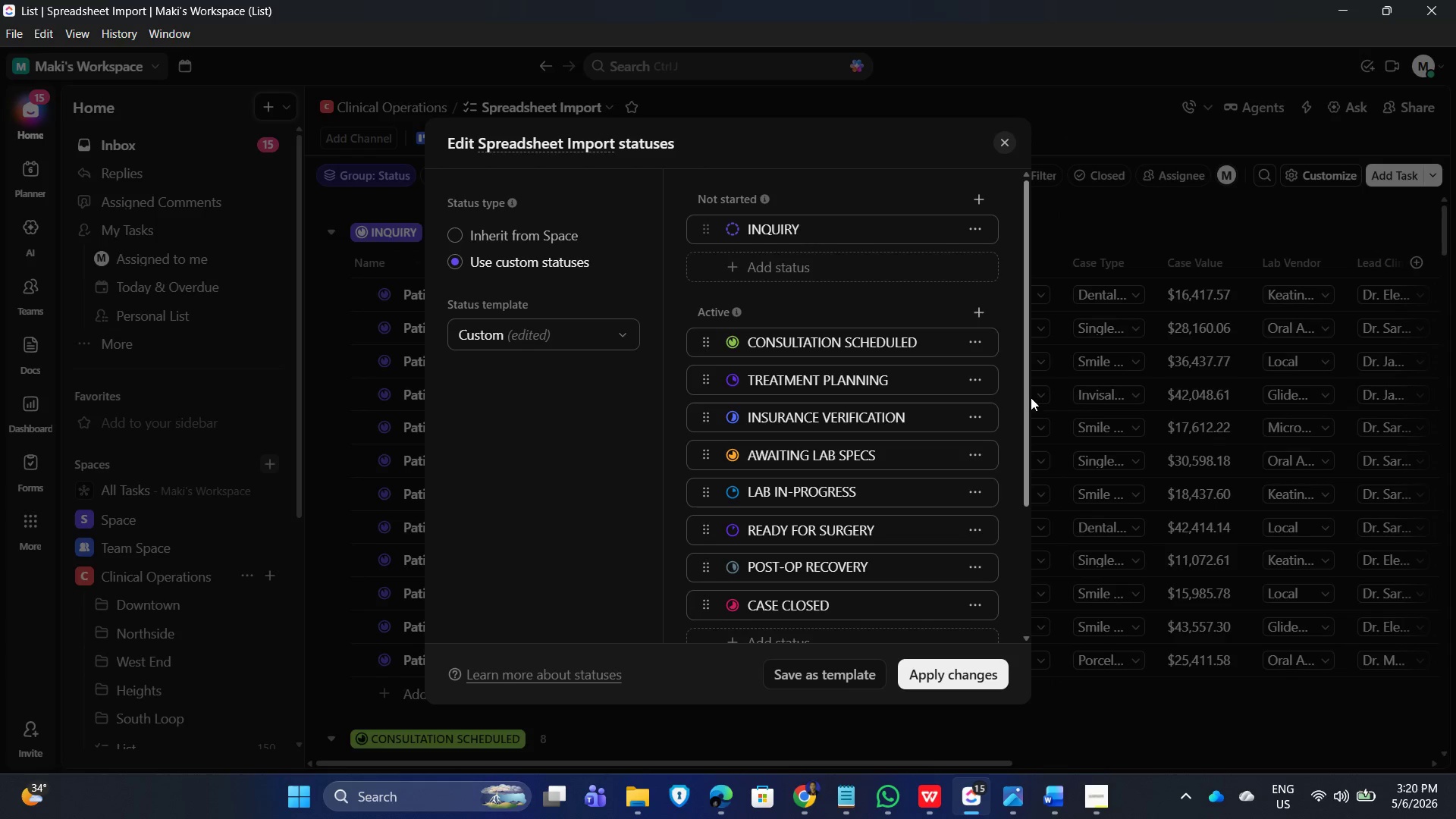 
left_click_drag(start_coordinate=[1028, 393], to_coordinate=[1021, 552])
 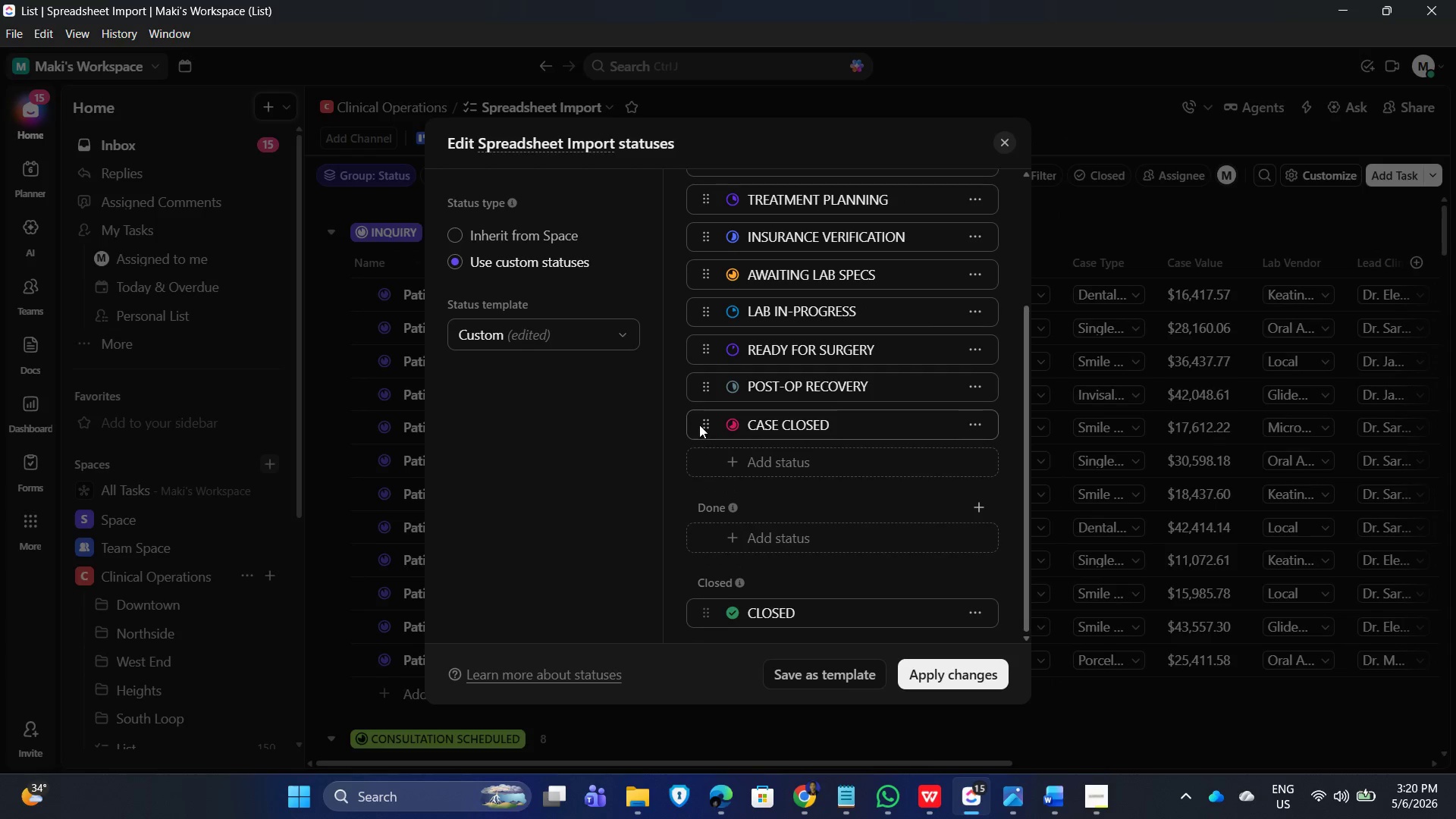 
left_click_drag(start_coordinate=[706, 420], to_coordinate=[720, 532])
 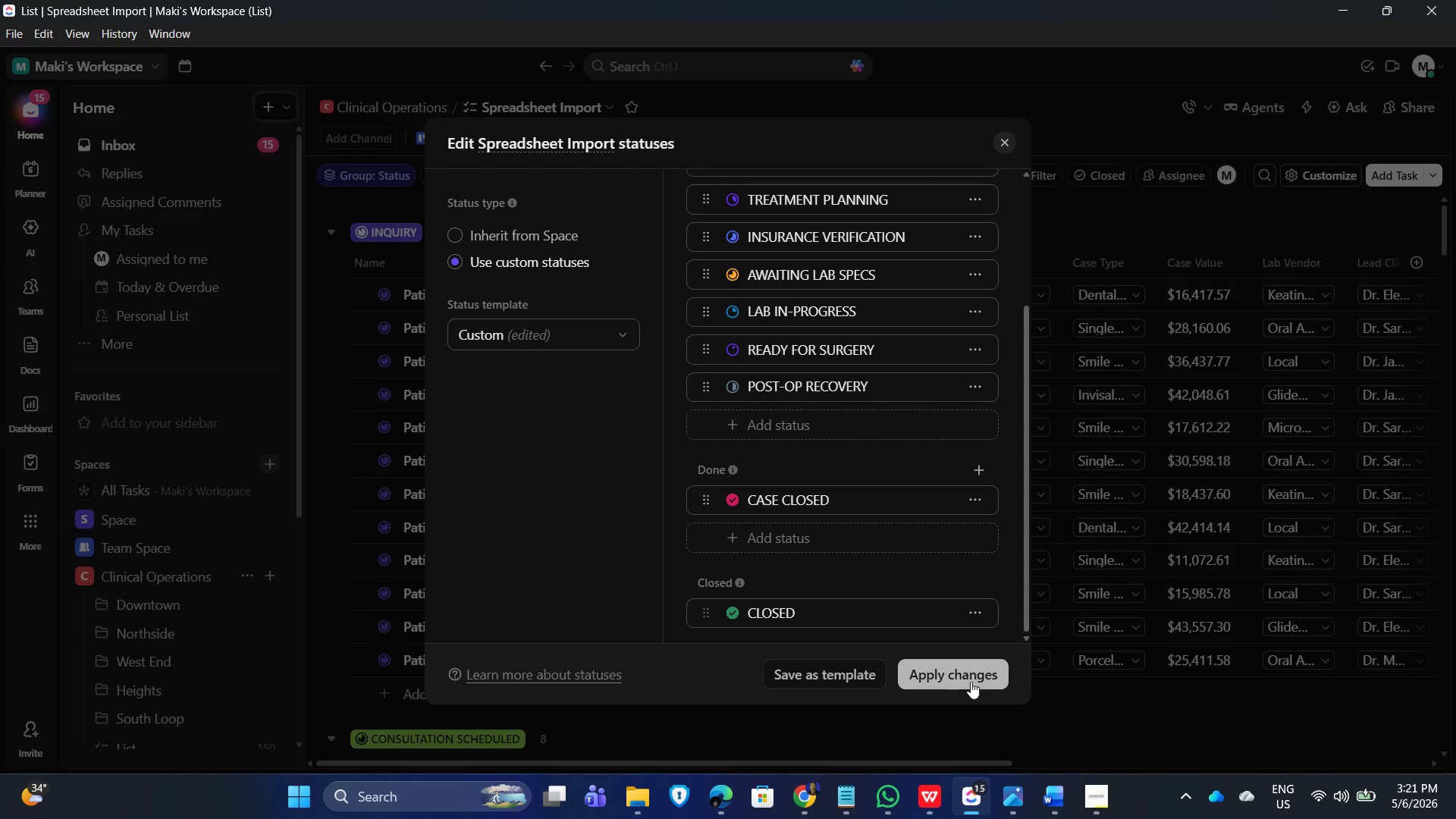 
left_click([970, 681])
 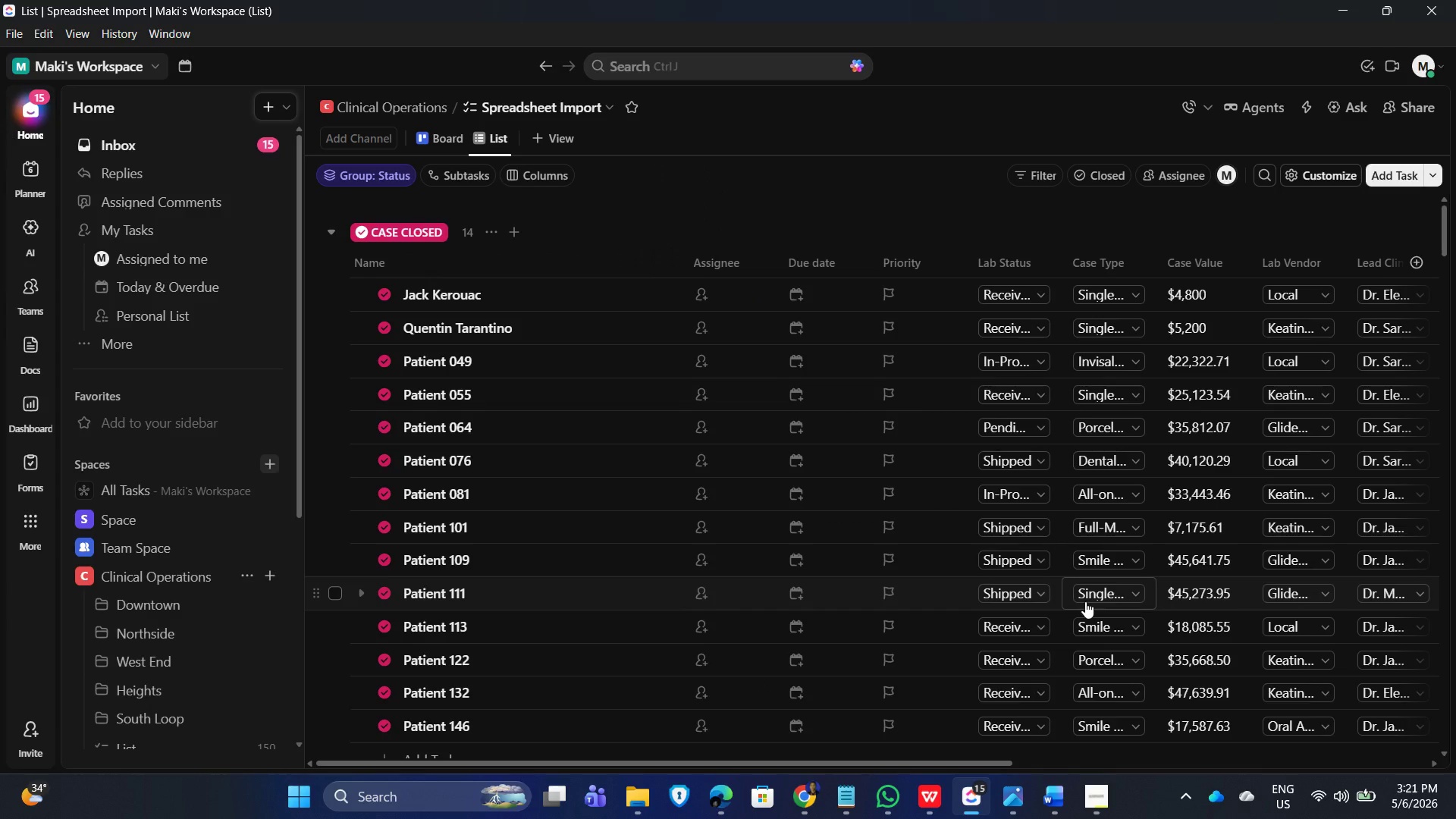 
wait(40.55)
 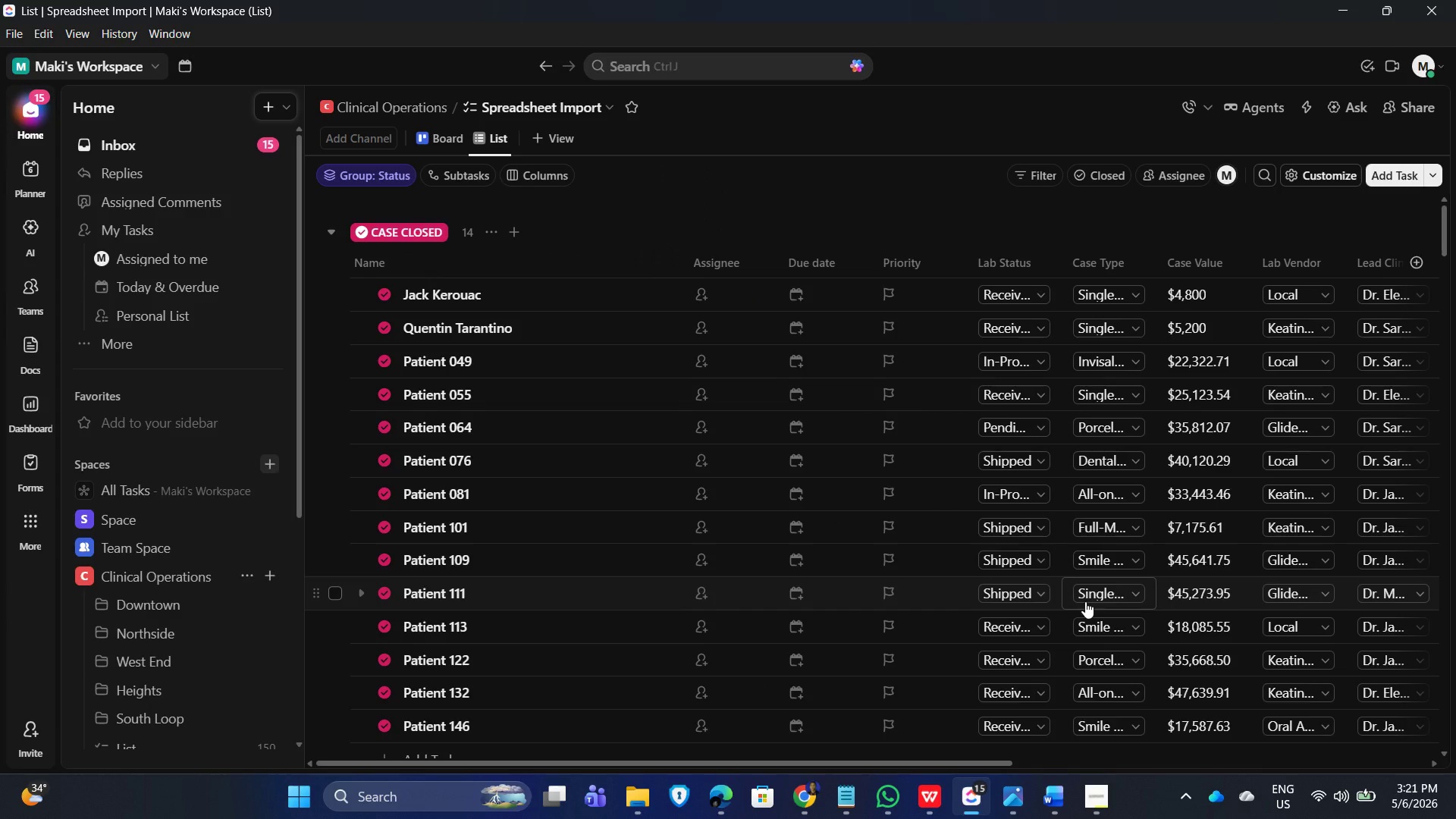 
scroll: coordinate [508, 353], scroll_direction: up, amount: 1.0
 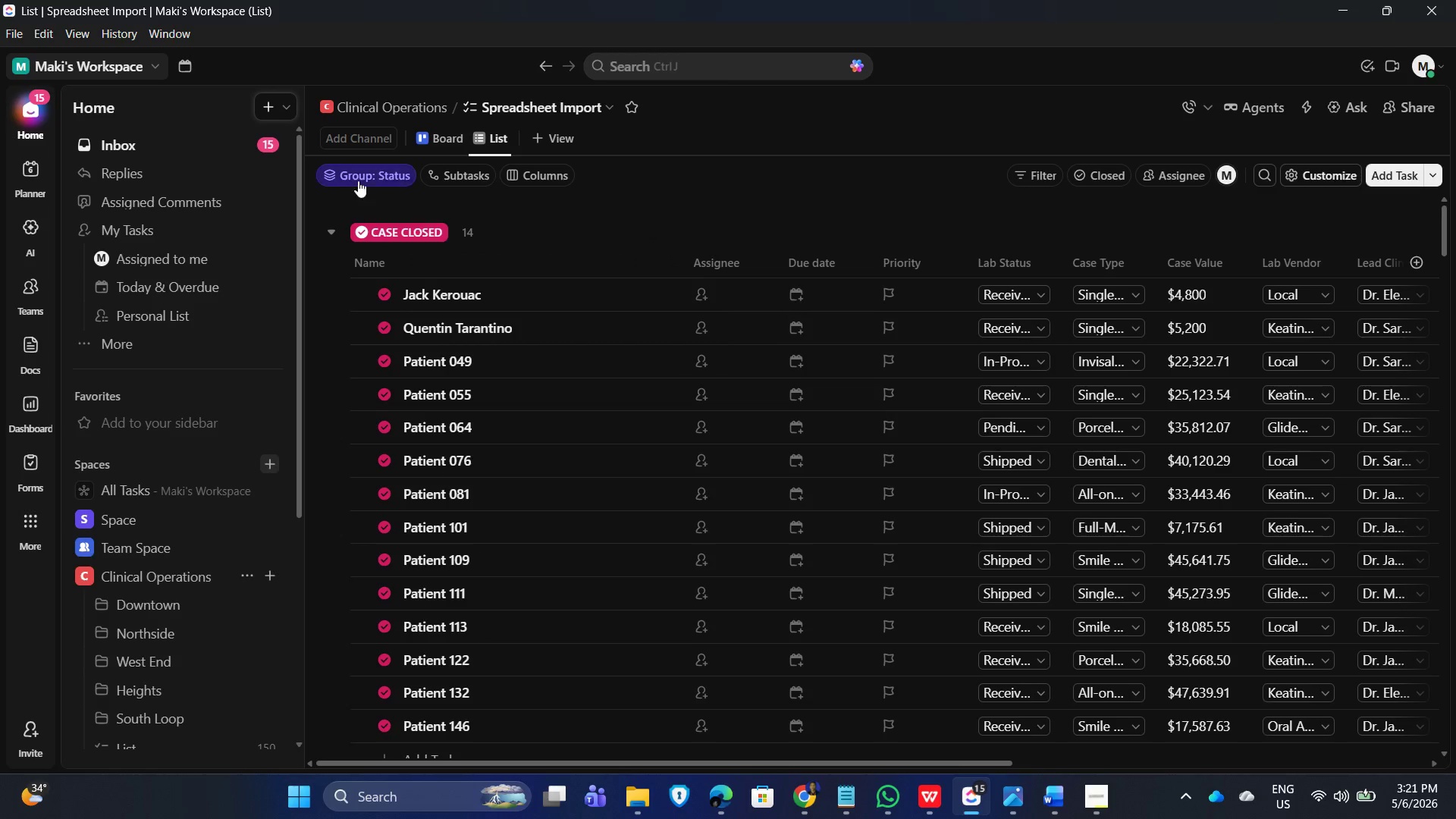 
left_click([359, 179])
 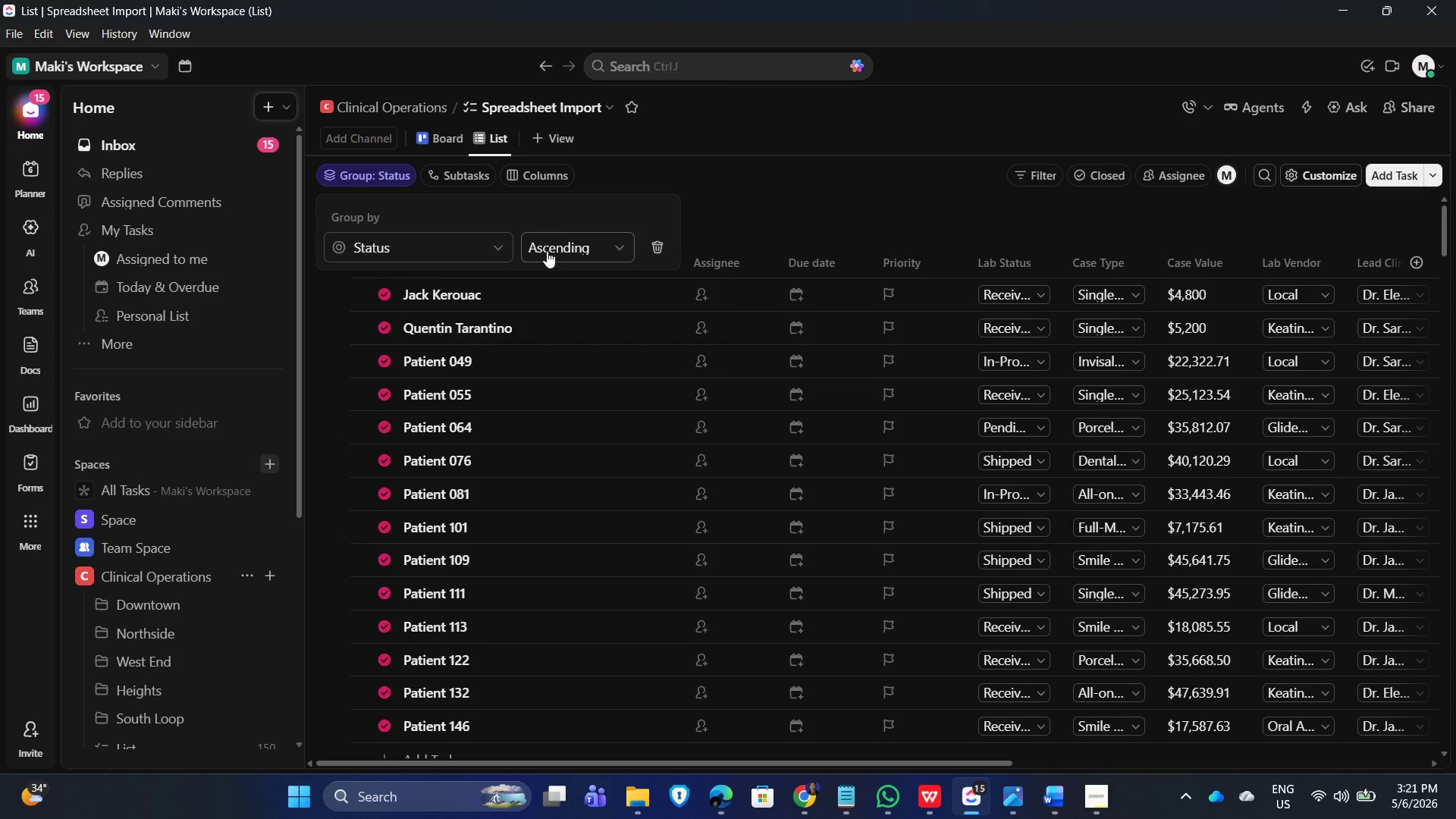 
left_click([572, 245])
 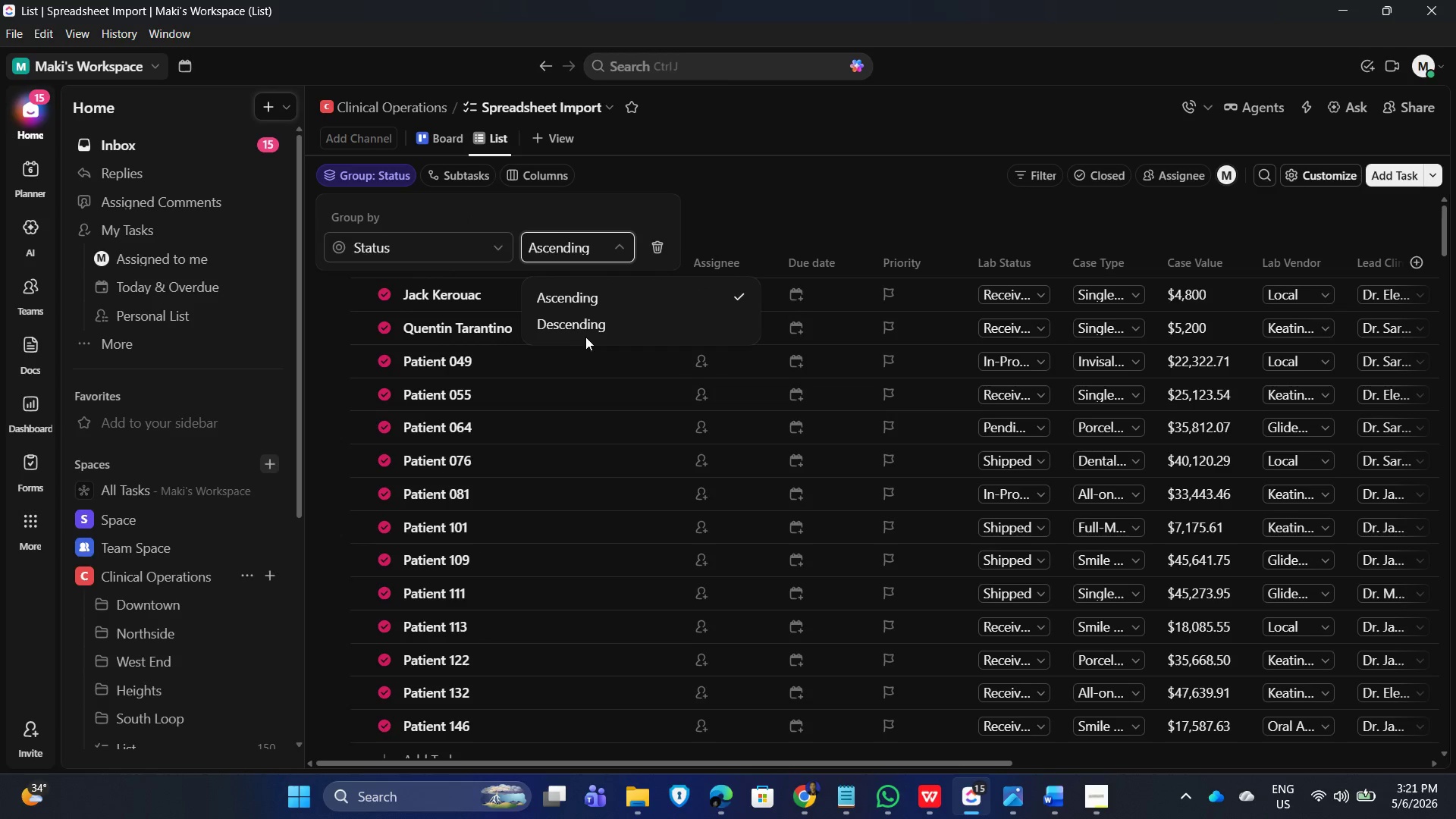 
left_click([590, 319])
 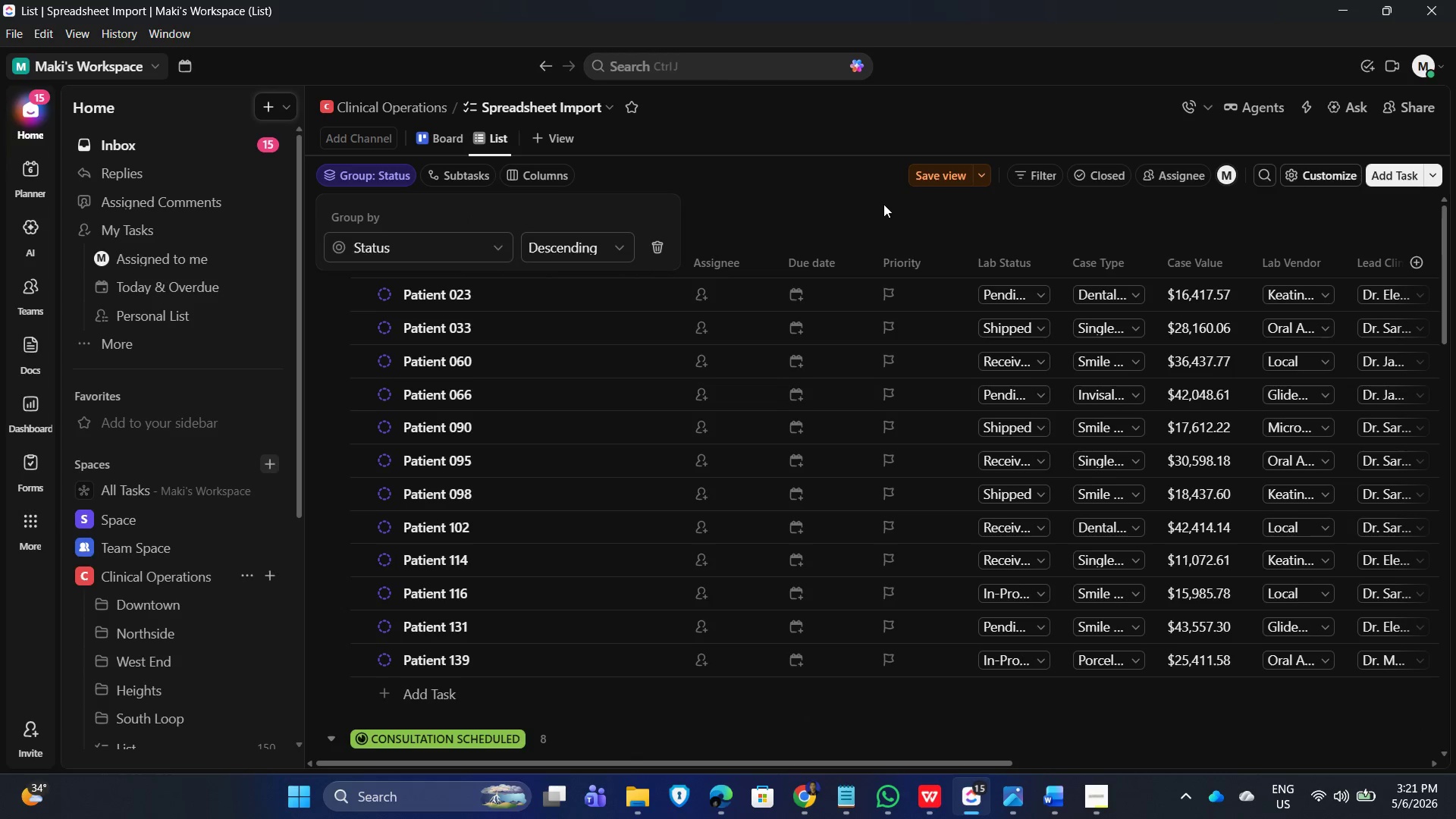 
left_click([1307, 174])
 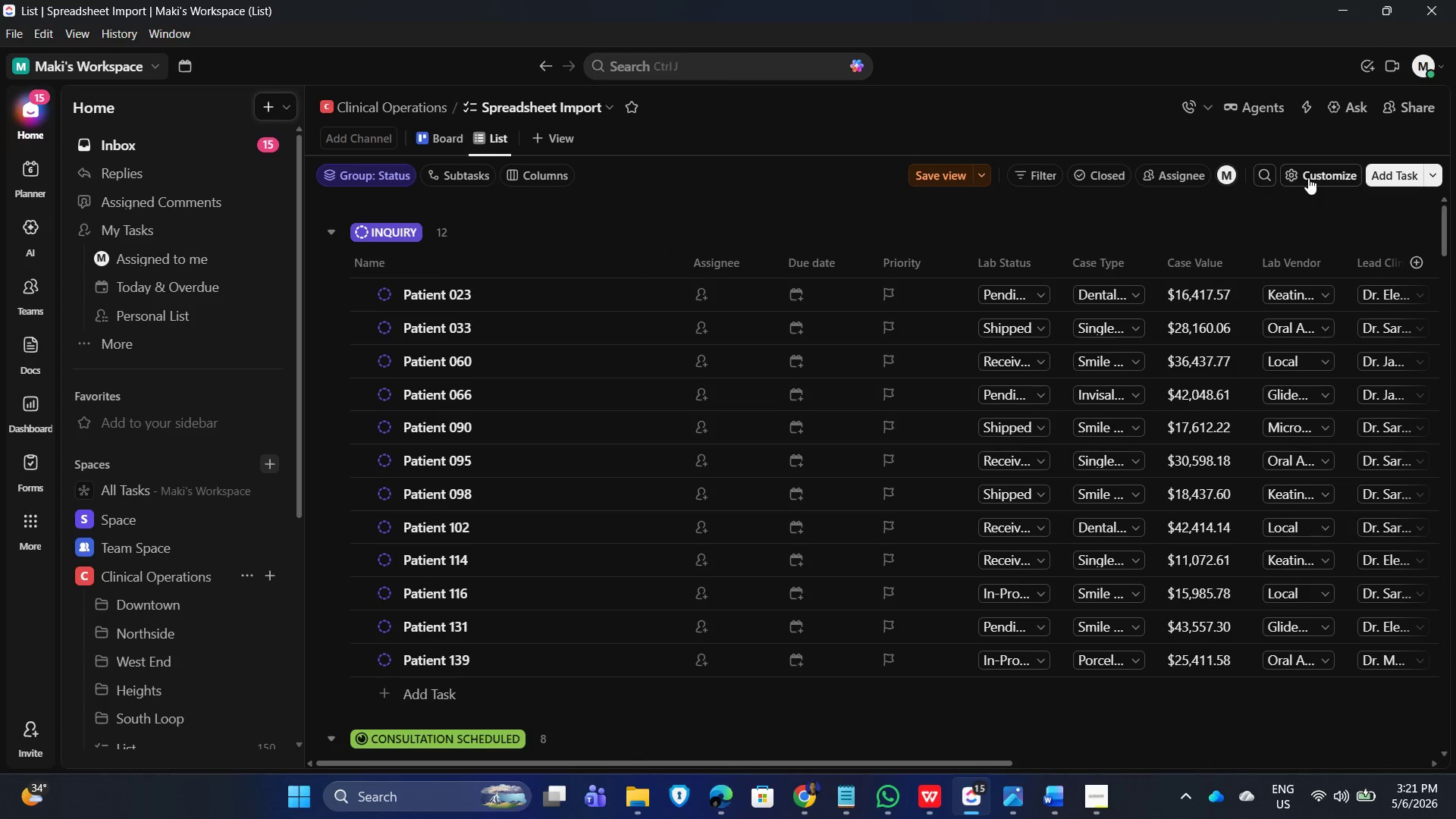 
left_click([1308, 177])
 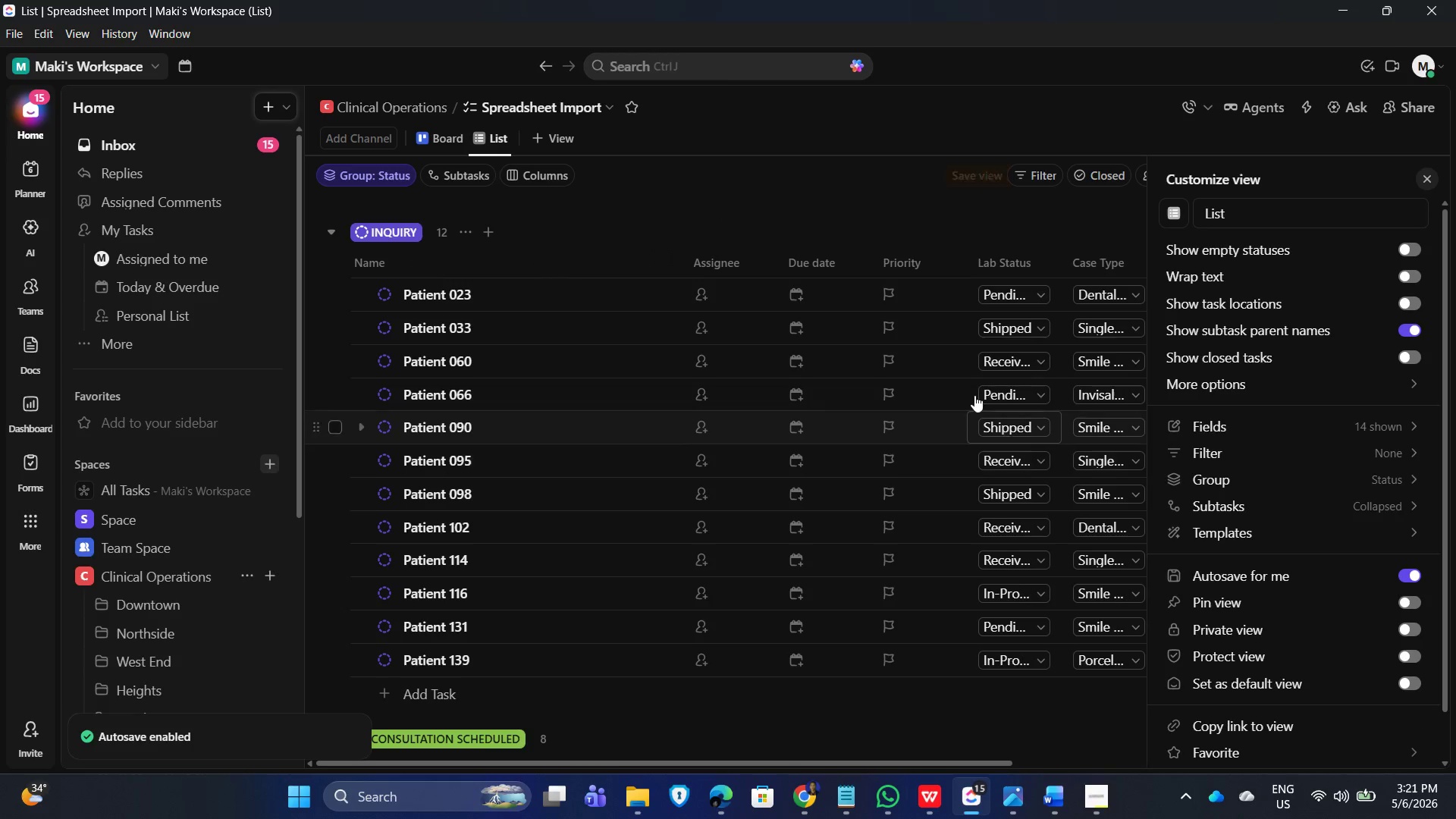 
left_click([835, 181])
 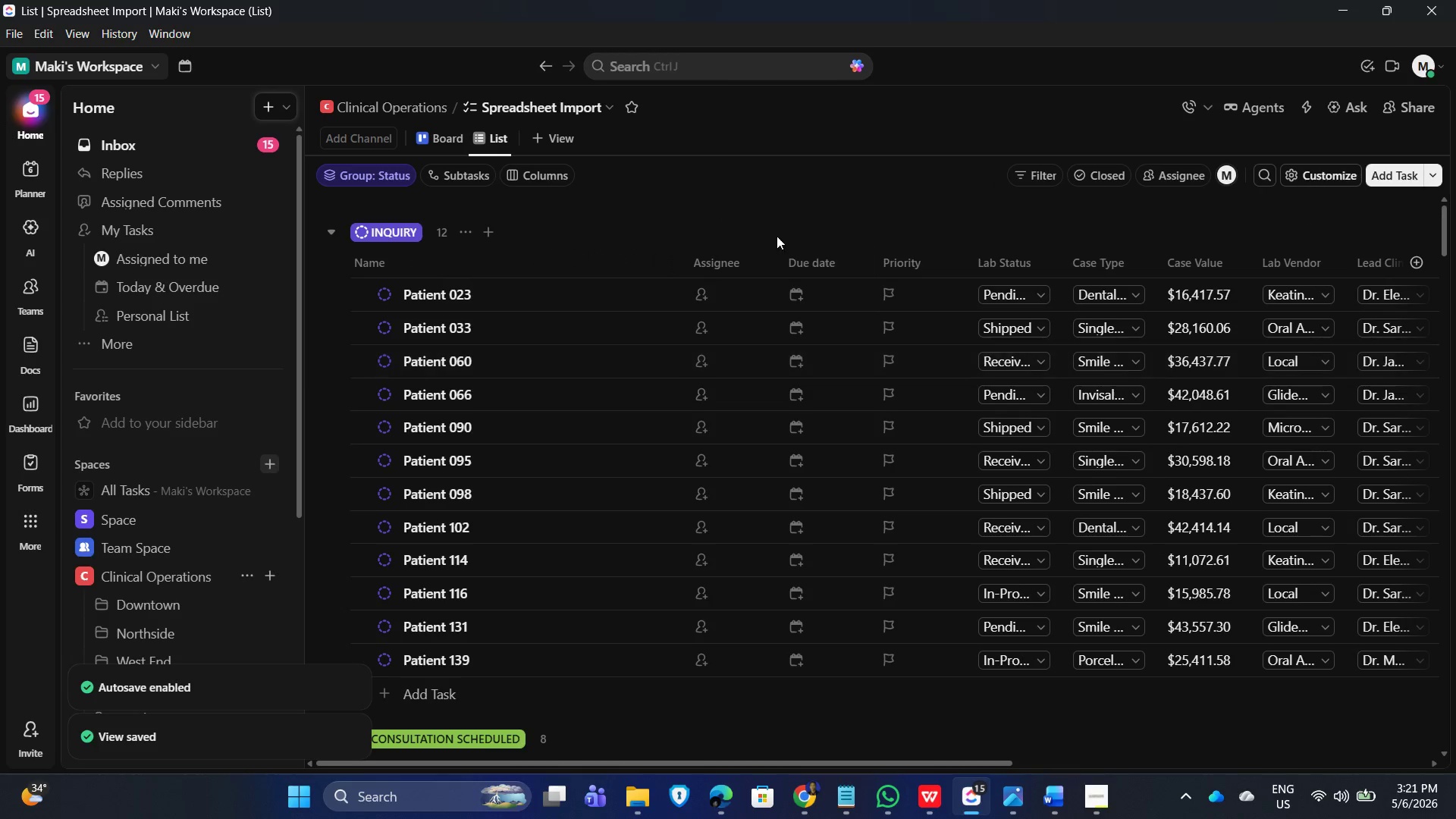 
left_click([724, 251])
 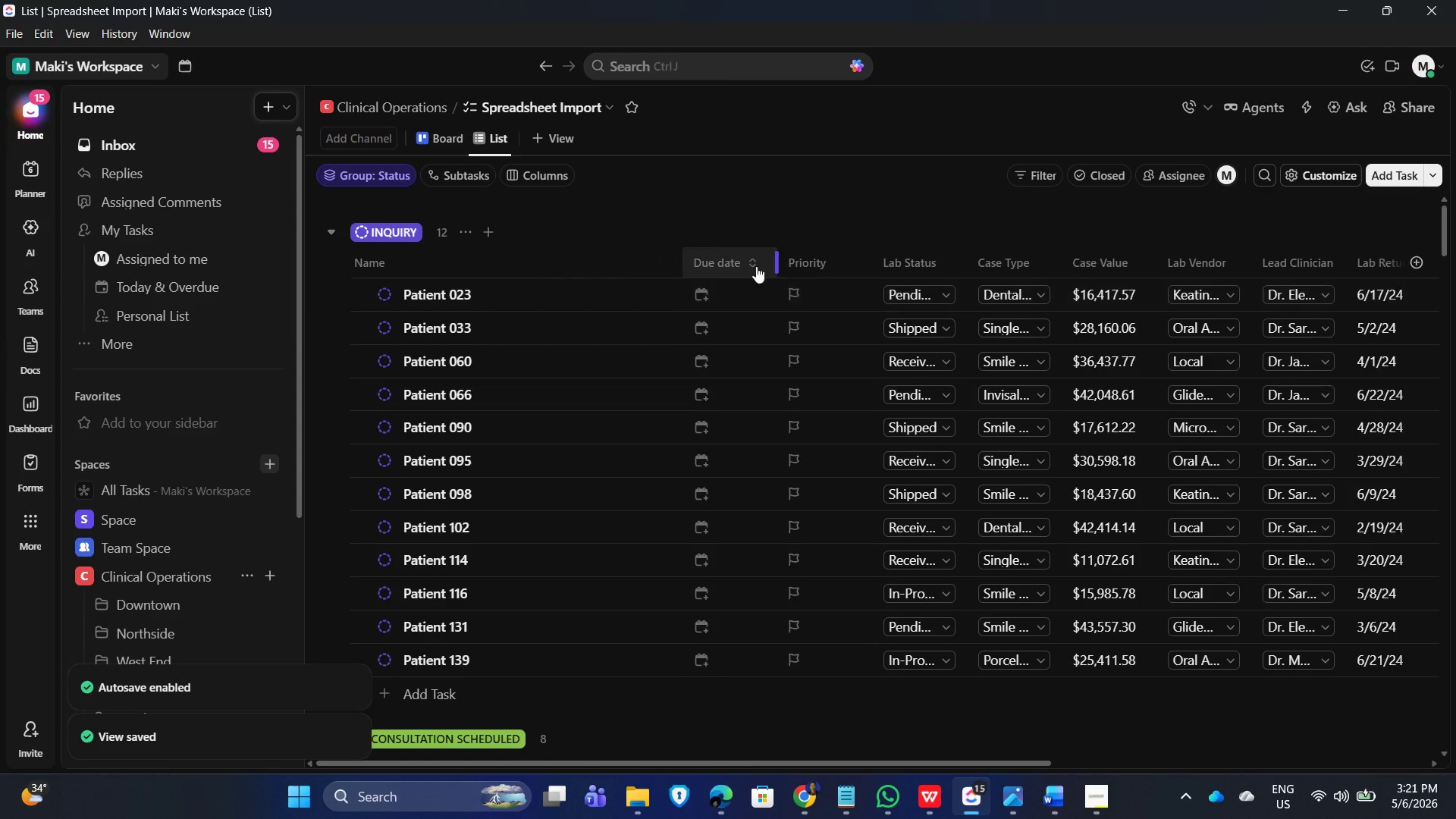 
left_click([715, 255])
 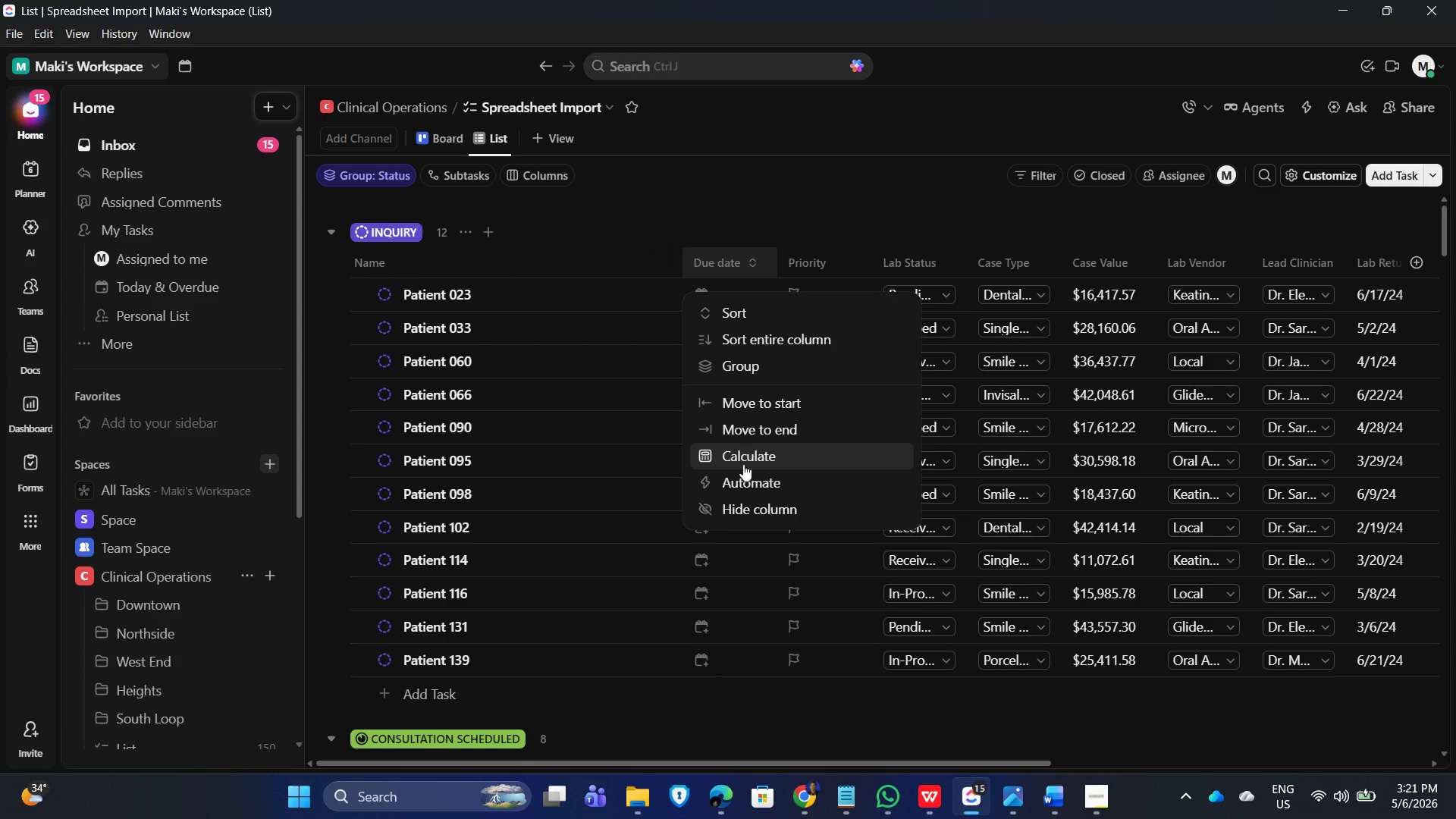 
left_click([767, 497])
 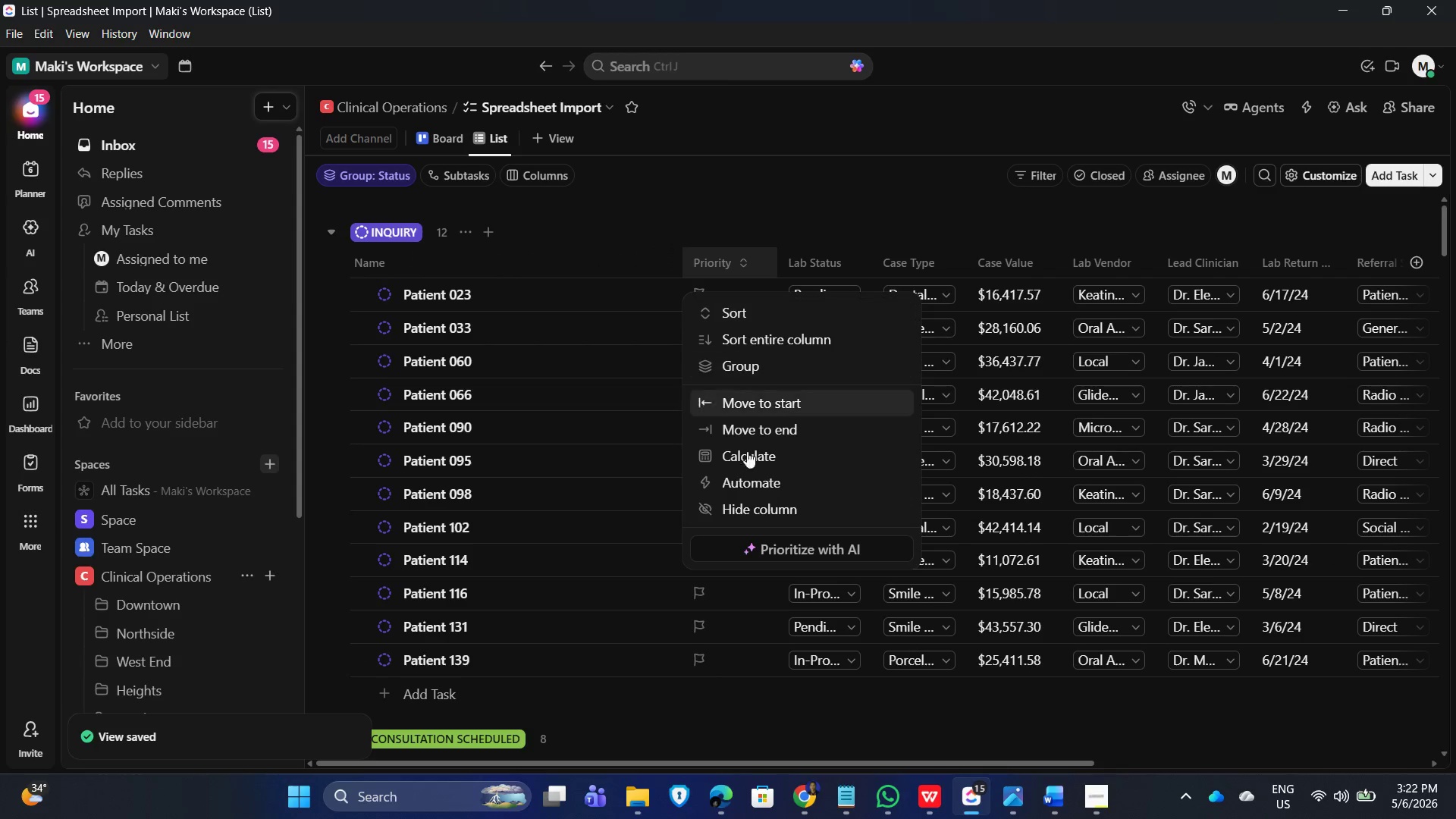 
left_click([766, 504])
 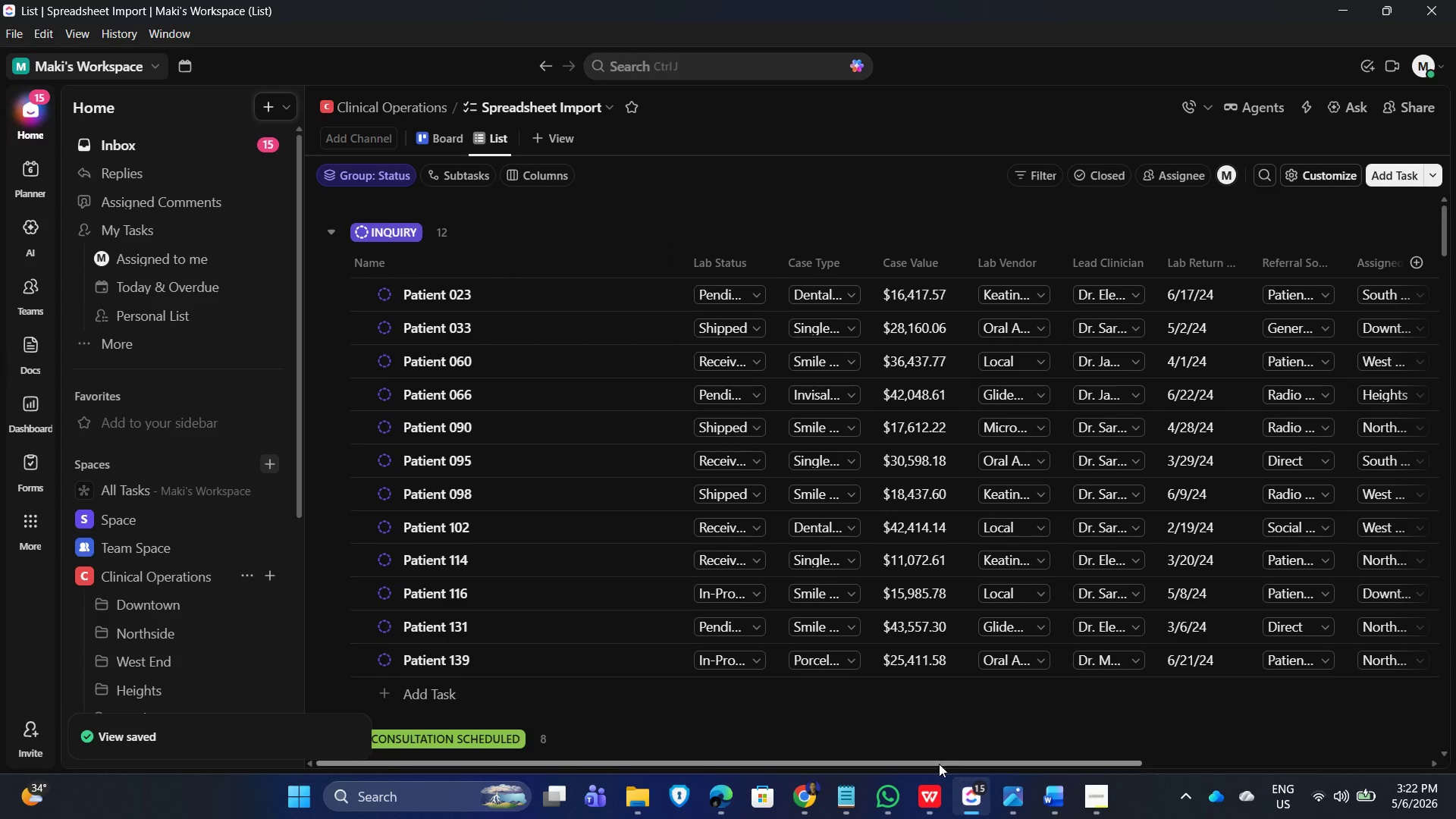 
left_click_drag(start_coordinate=[915, 761], to_coordinate=[816, 757])
 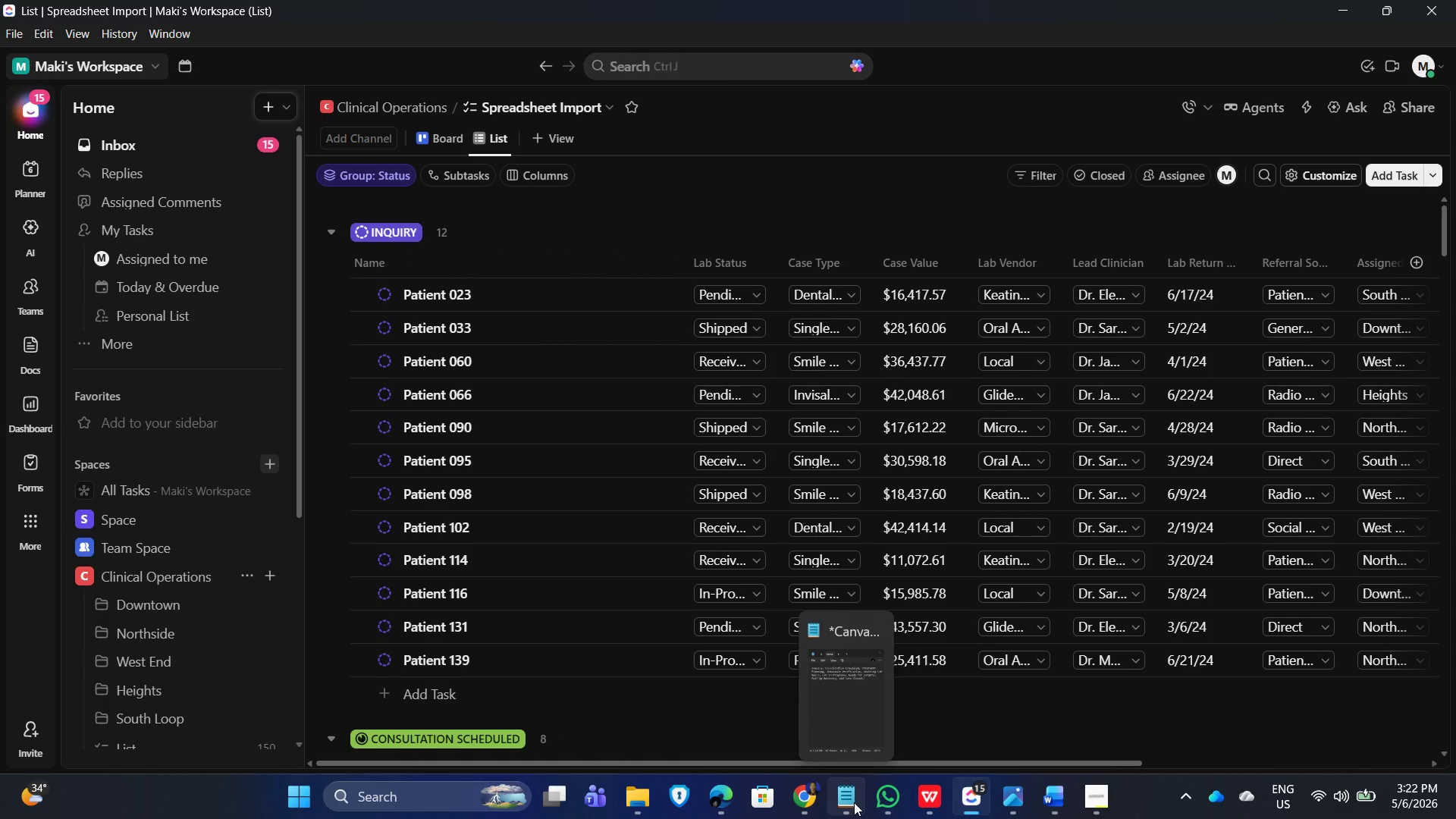 
wait(6.53)
 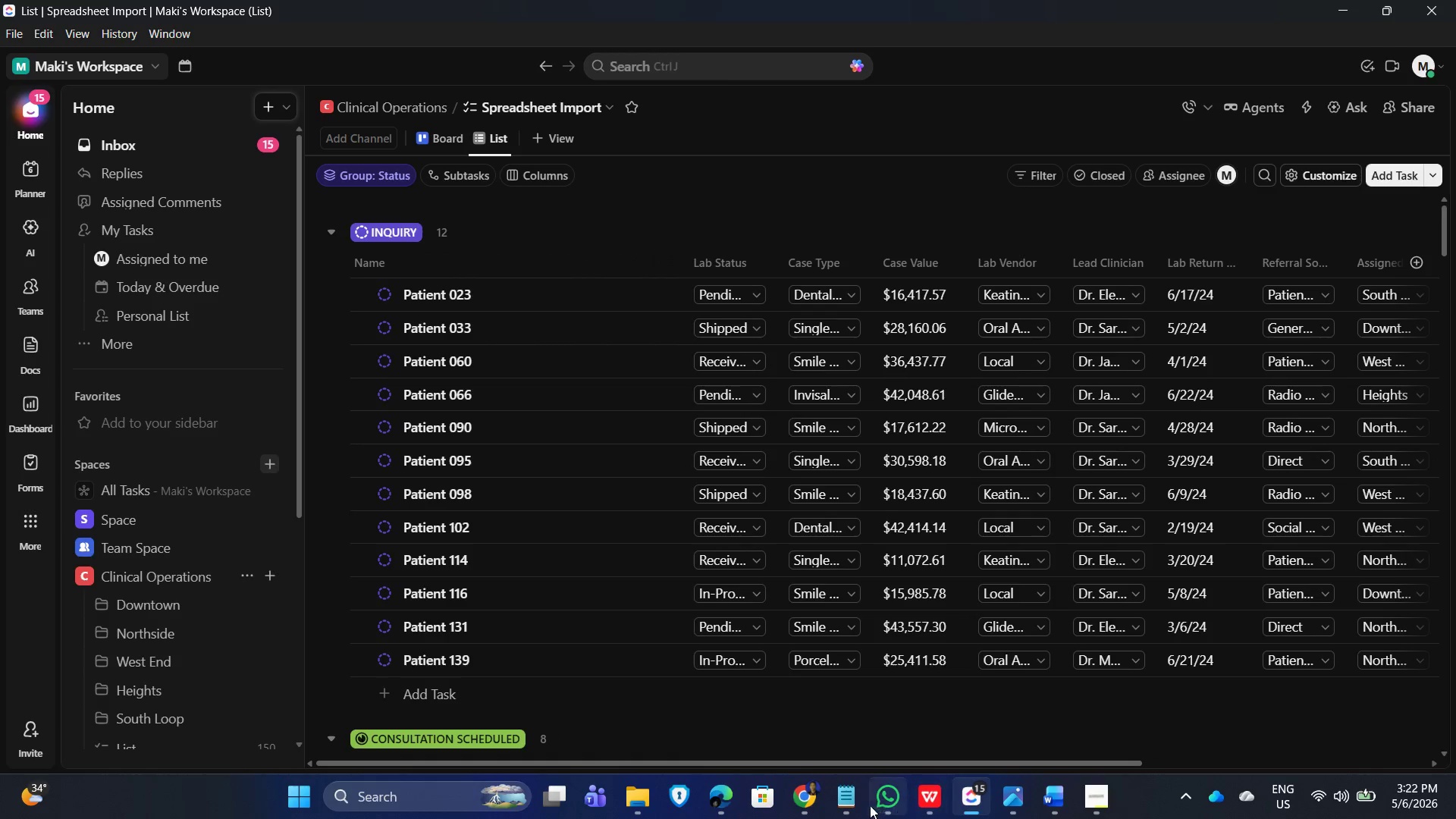 
left_click([1094, 797])